 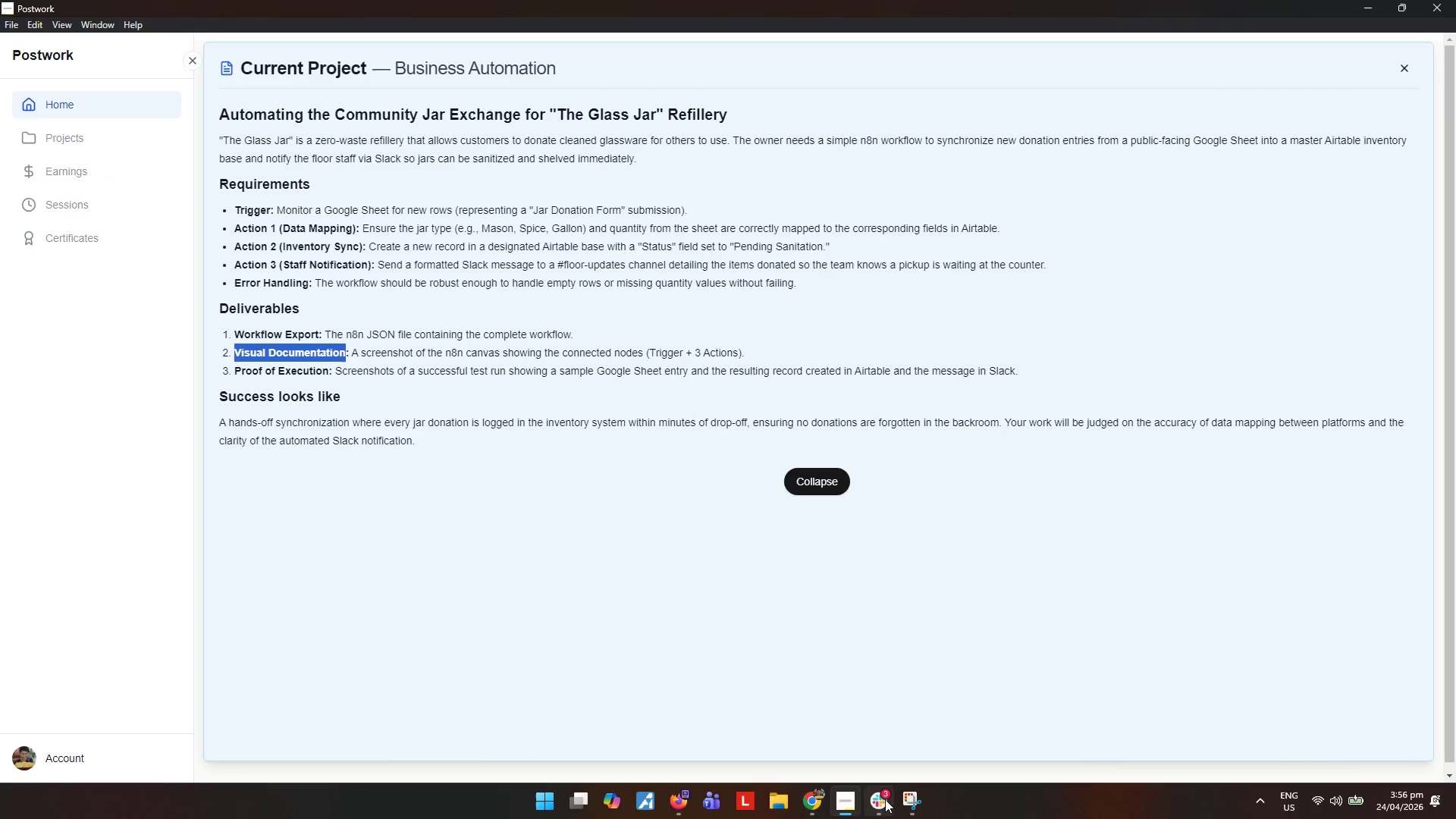 
key(Control+V)
 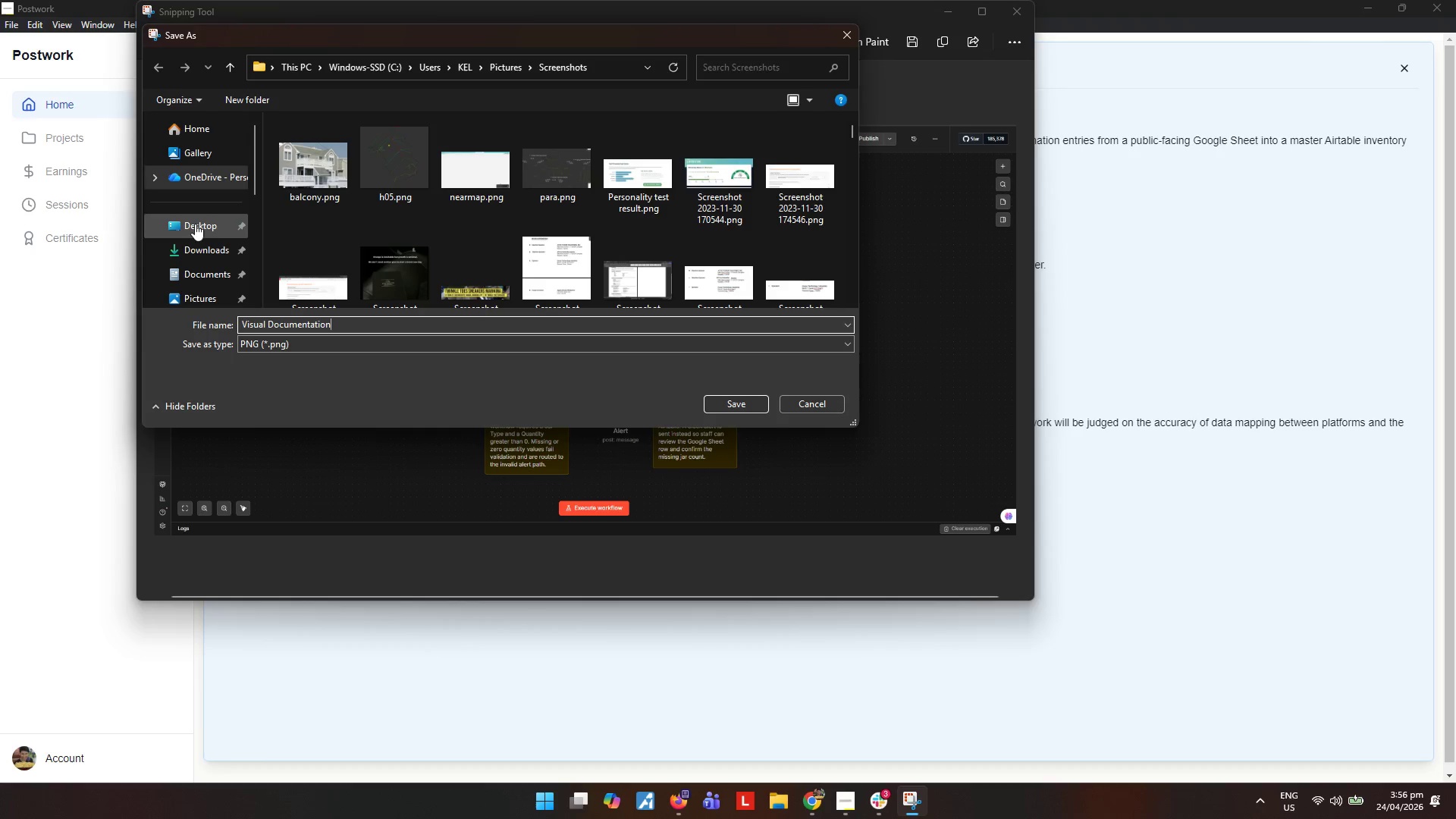 
left_click([196, 221])
 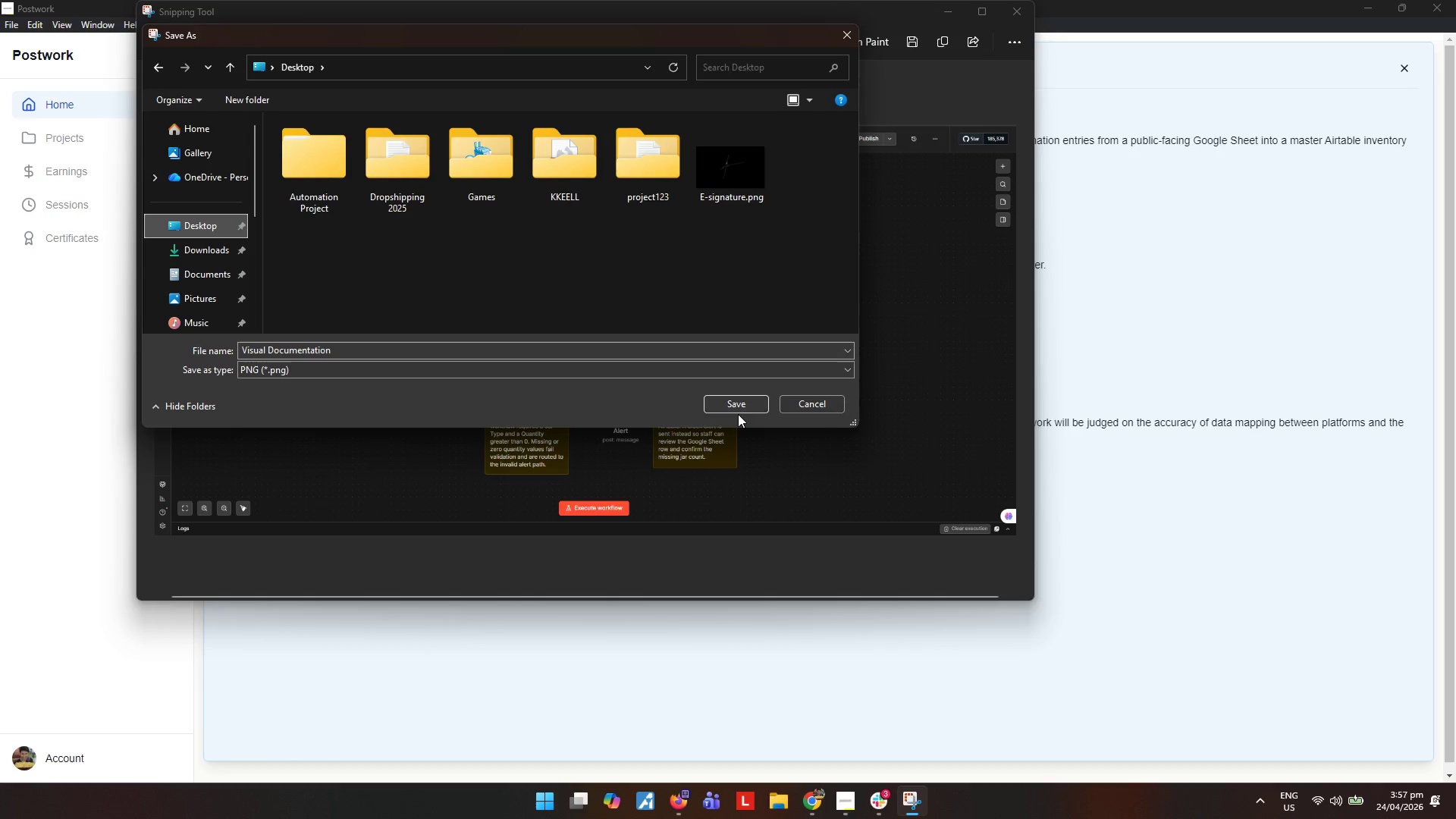 
left_click([745, 400])
 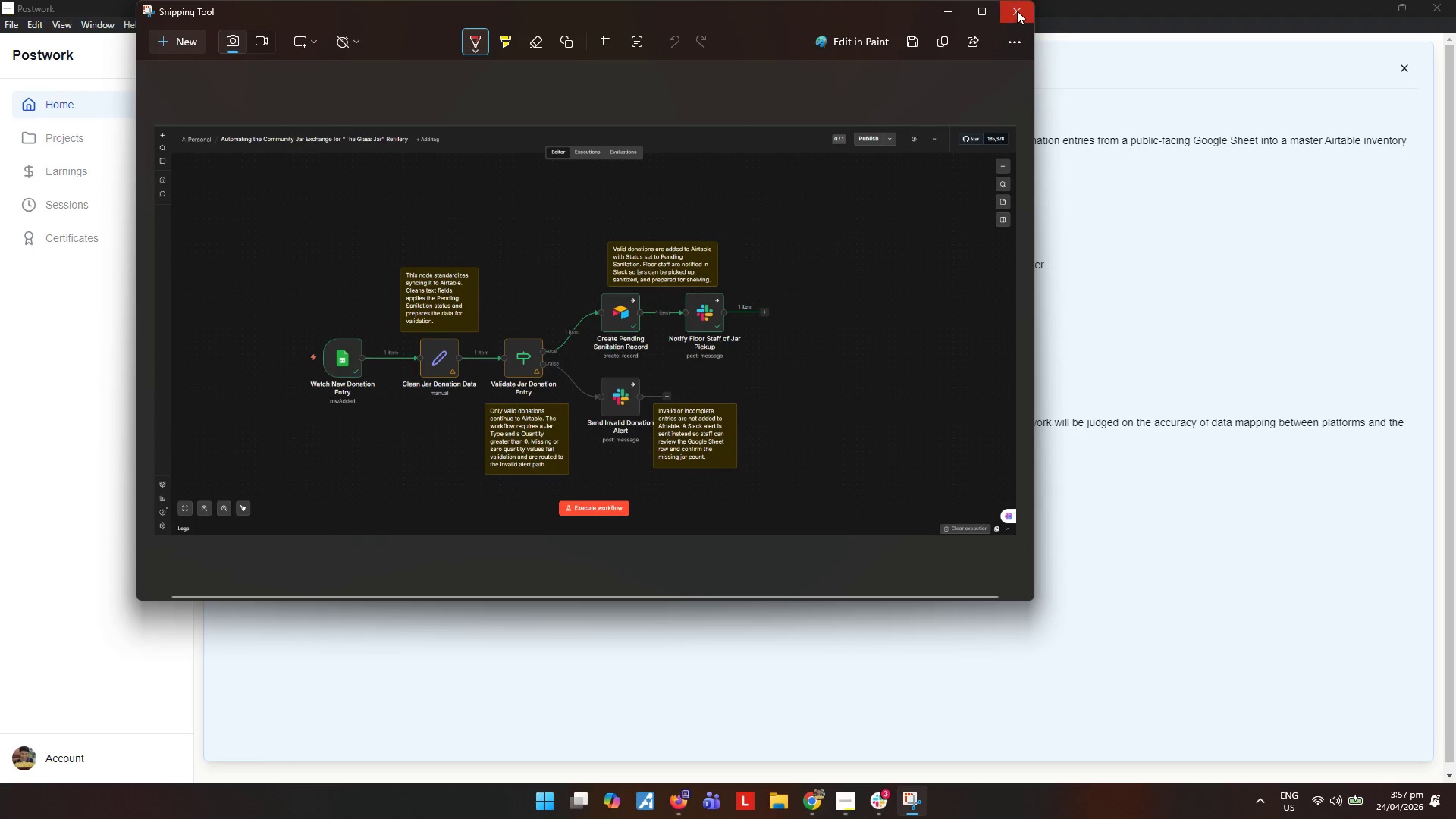 
left_click([1017, 11])
 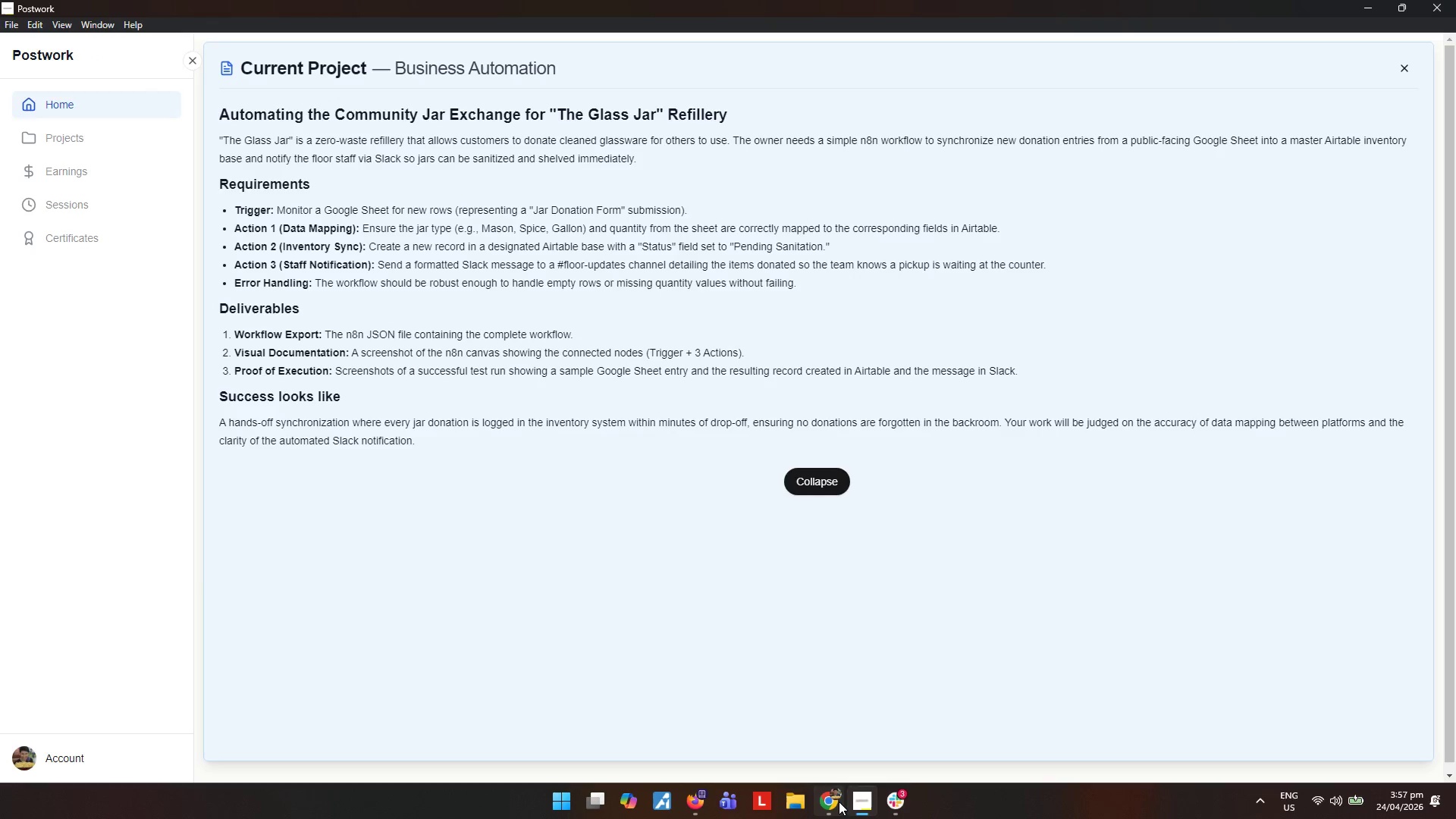 
left_click([1318, 114])
 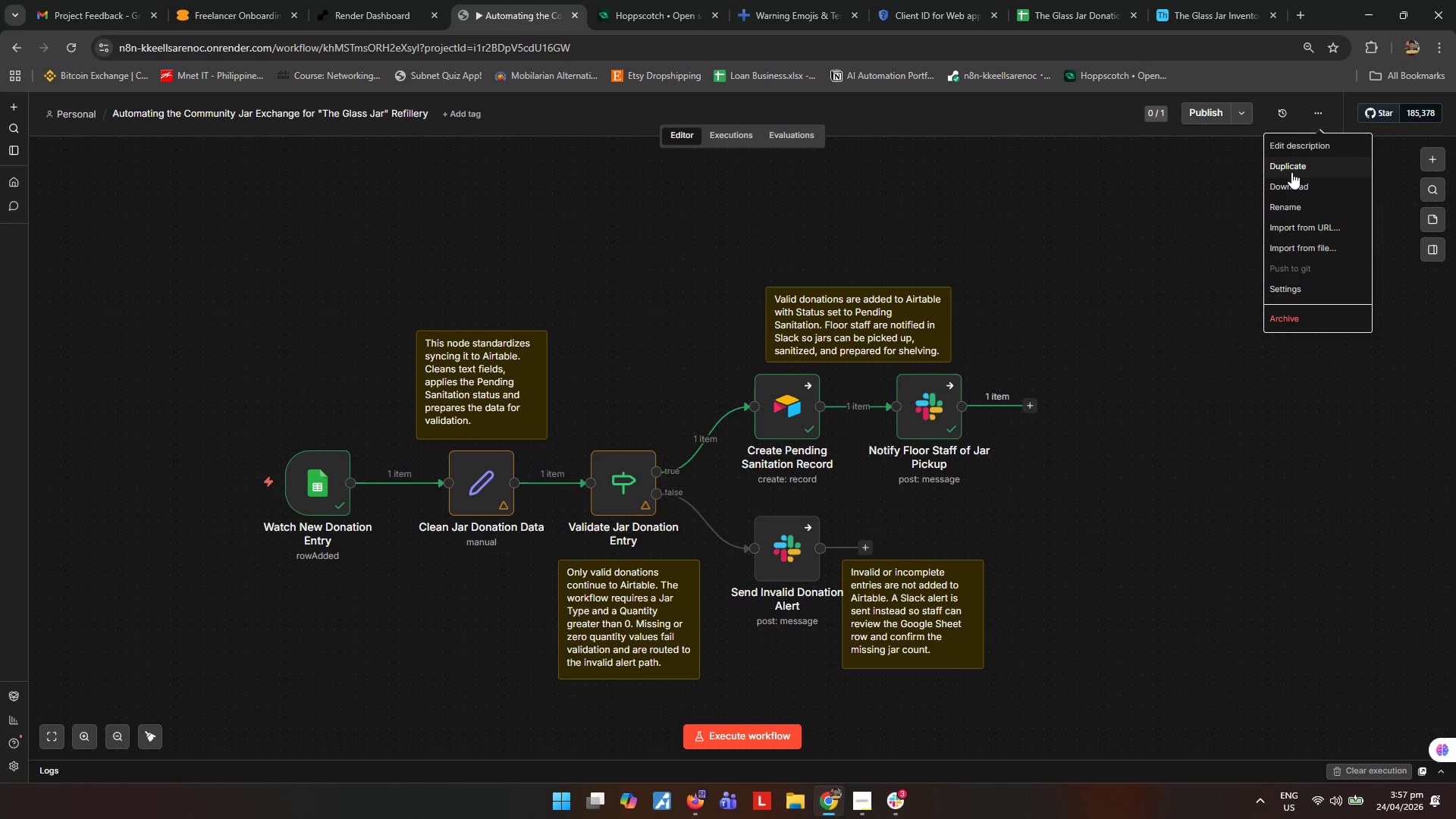 
left_click([1292, 184])
 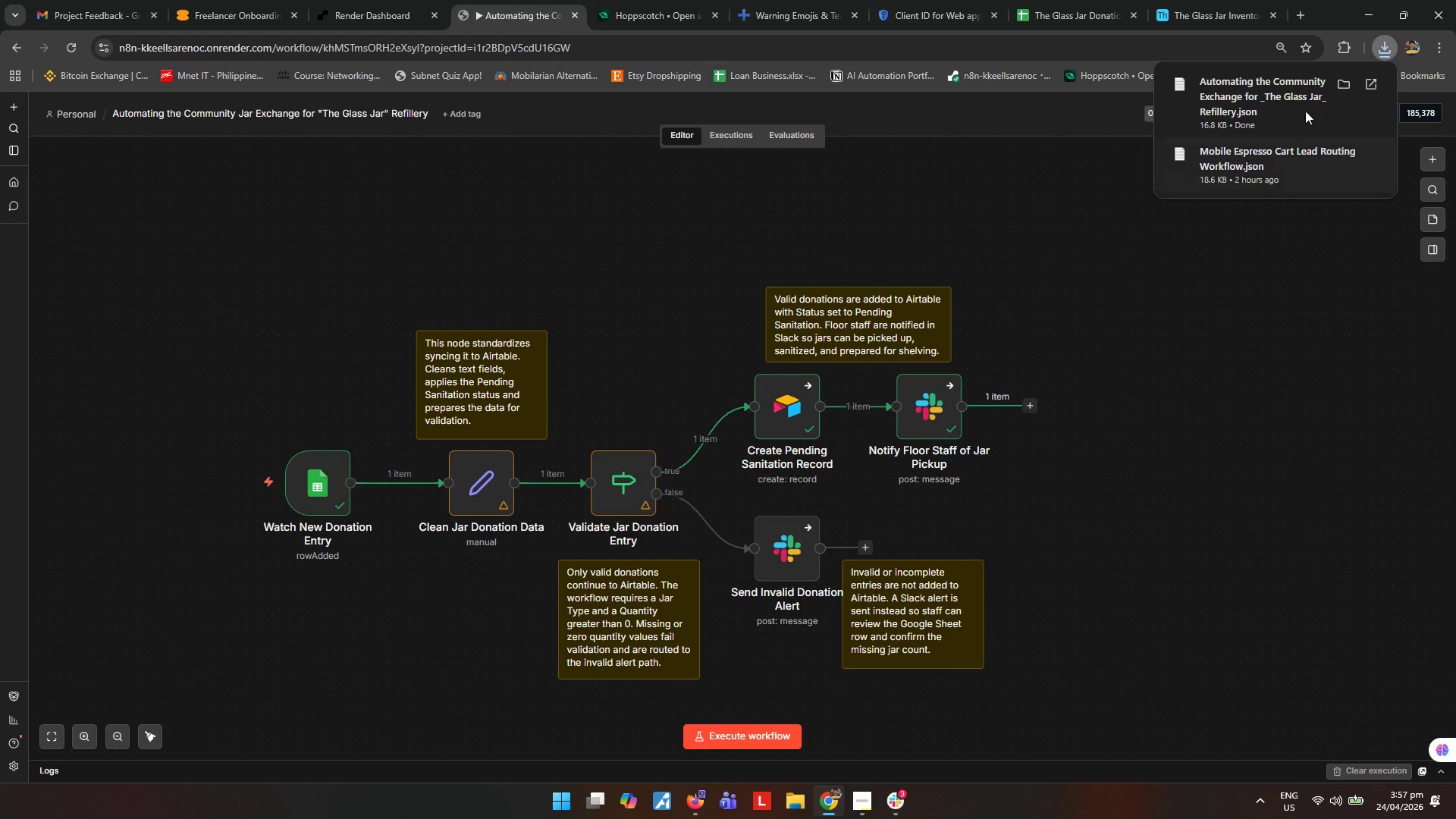 
left_click([1350, 89])
 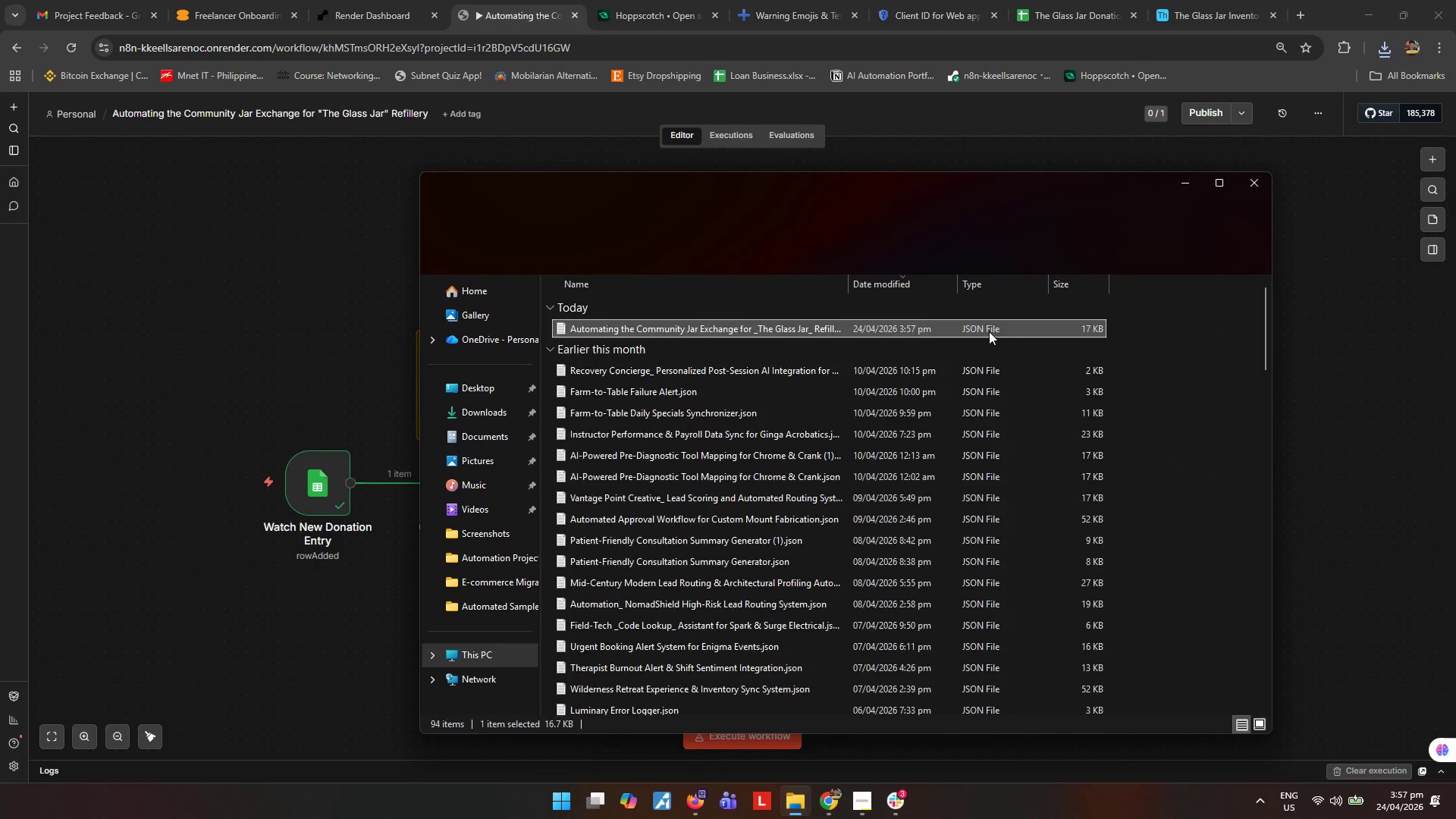 
key(Control+ControlLeft)
 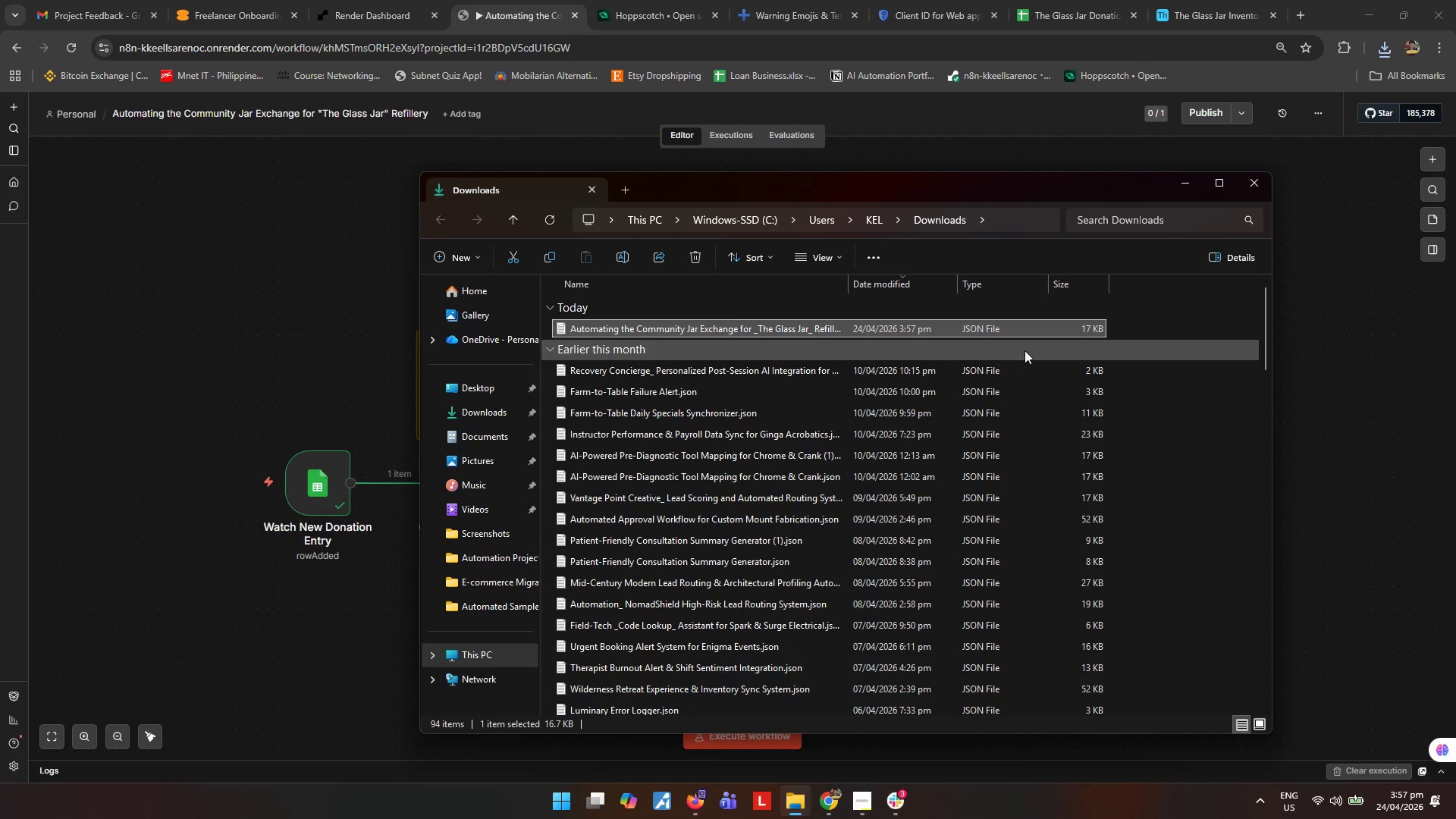 
key(Control+X)
 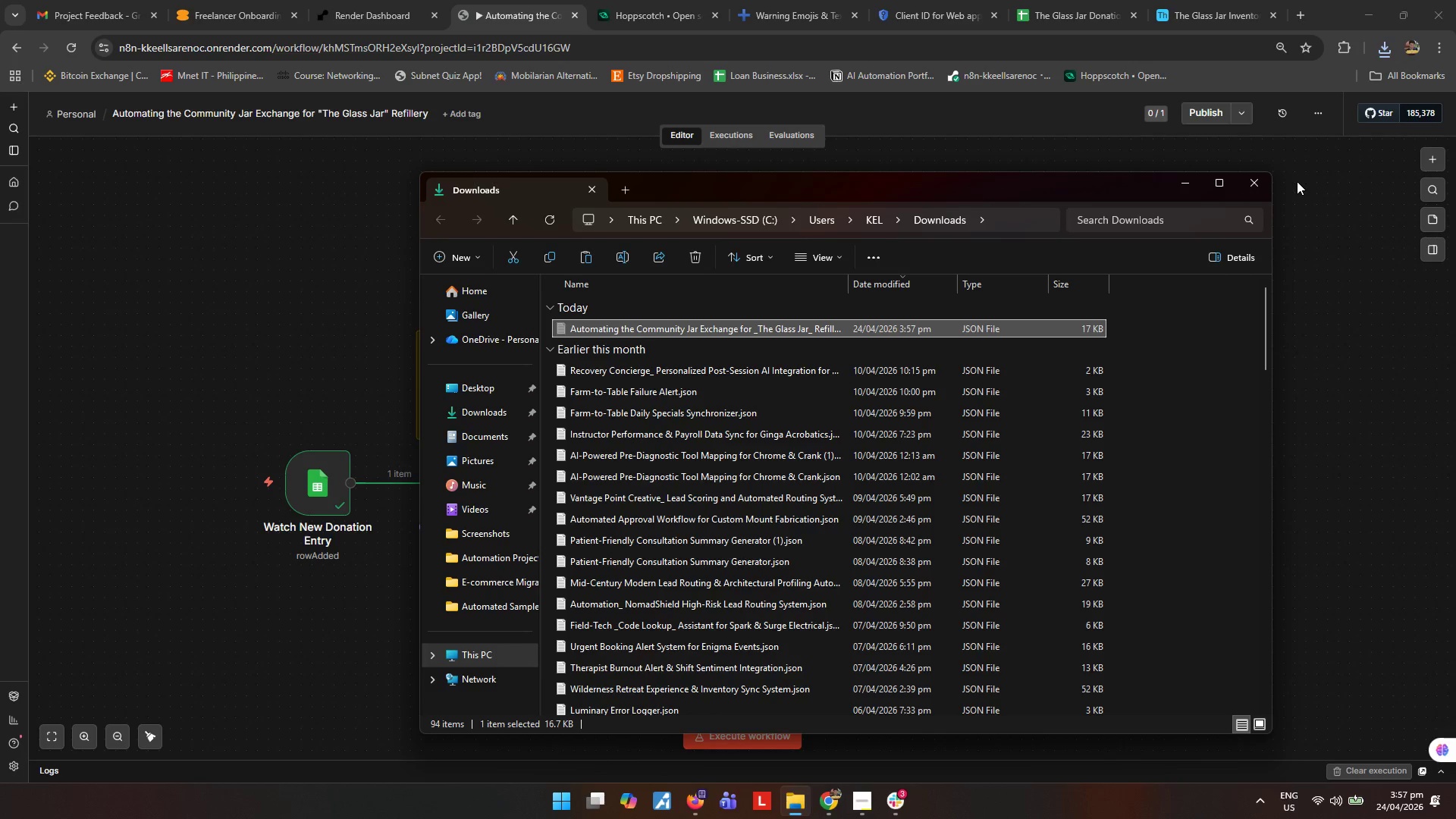 
left_click([1254, 187])
 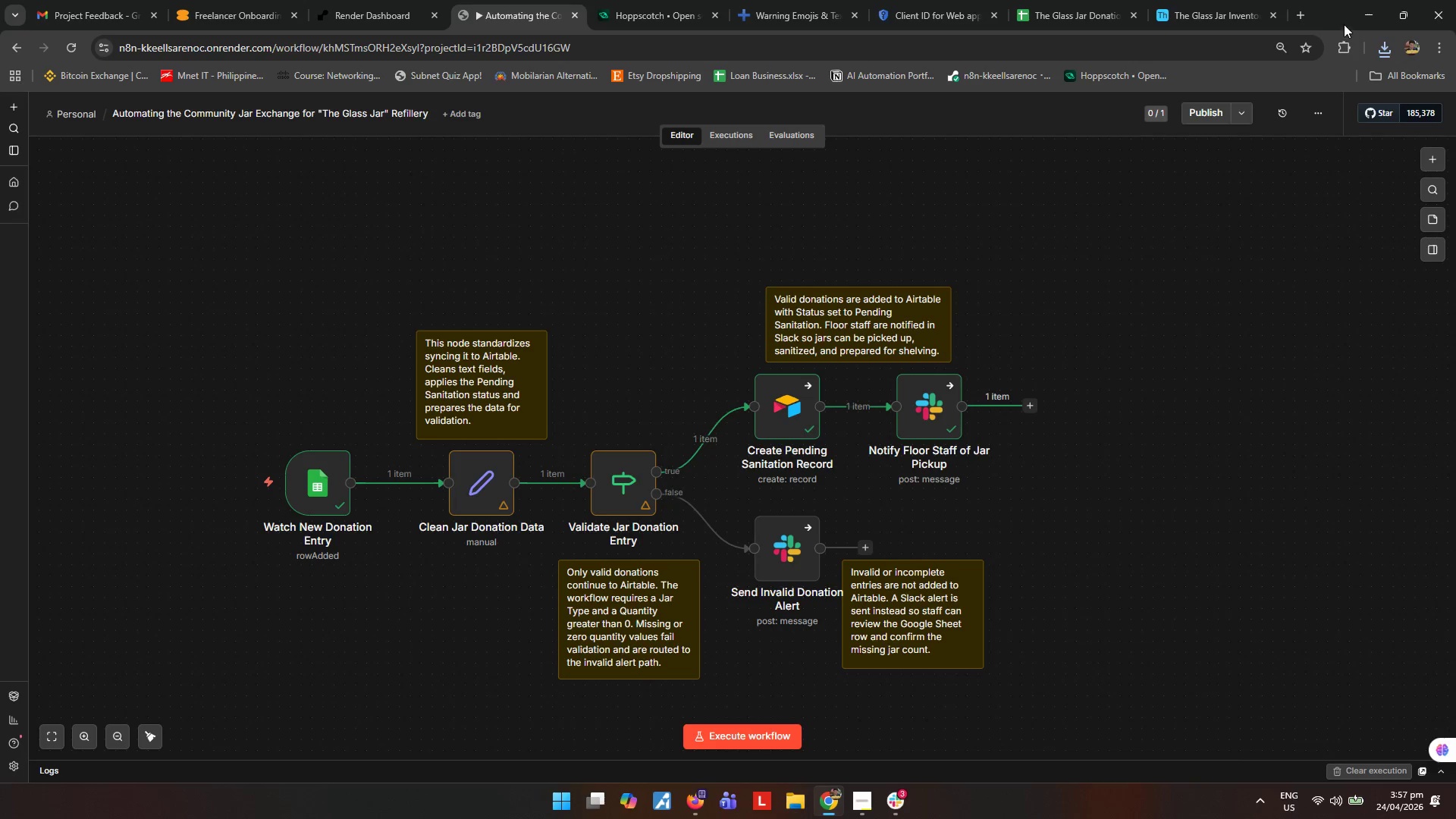 
left_click([1359, 14])